 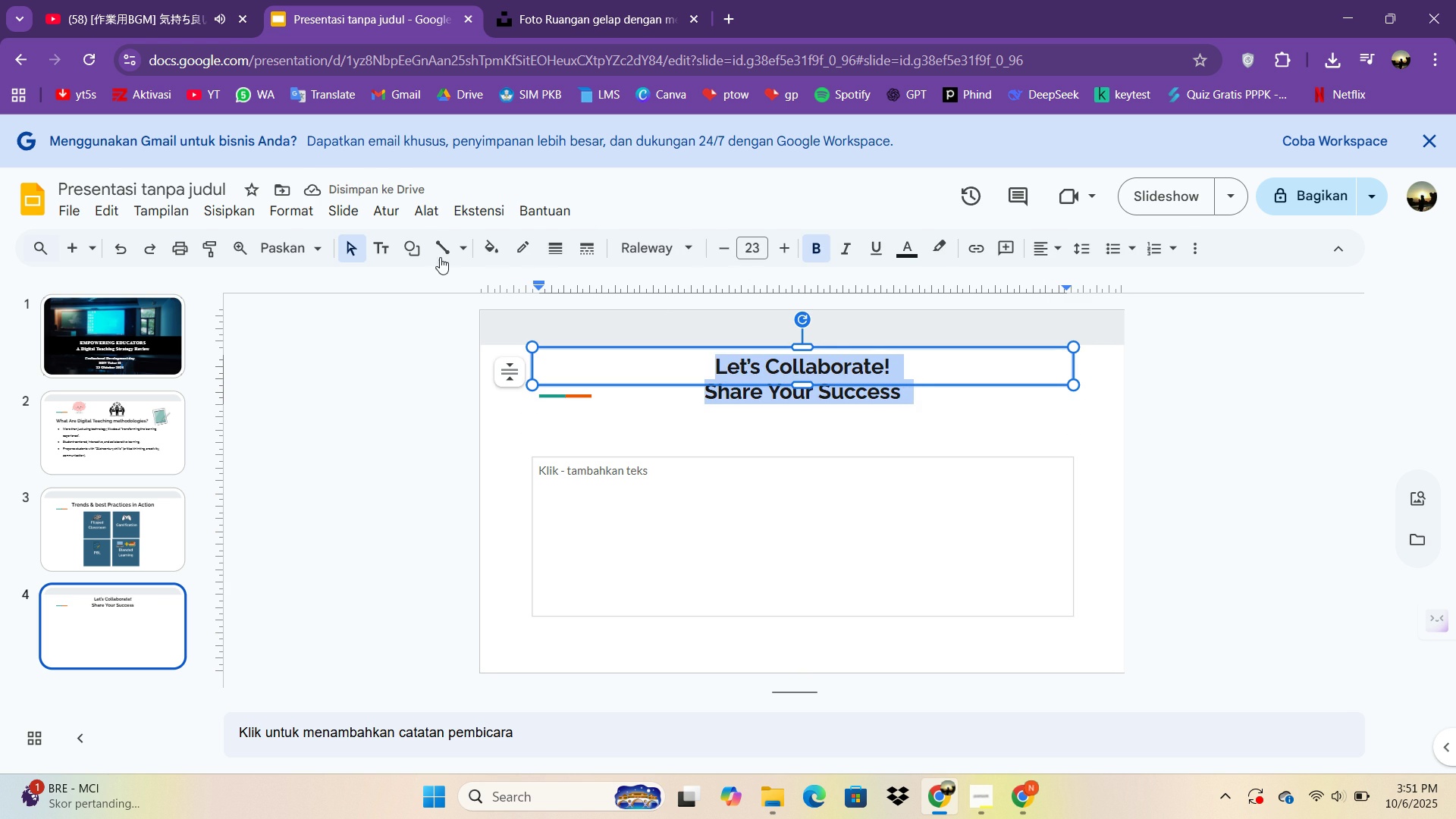 
double_click([777, 249])
 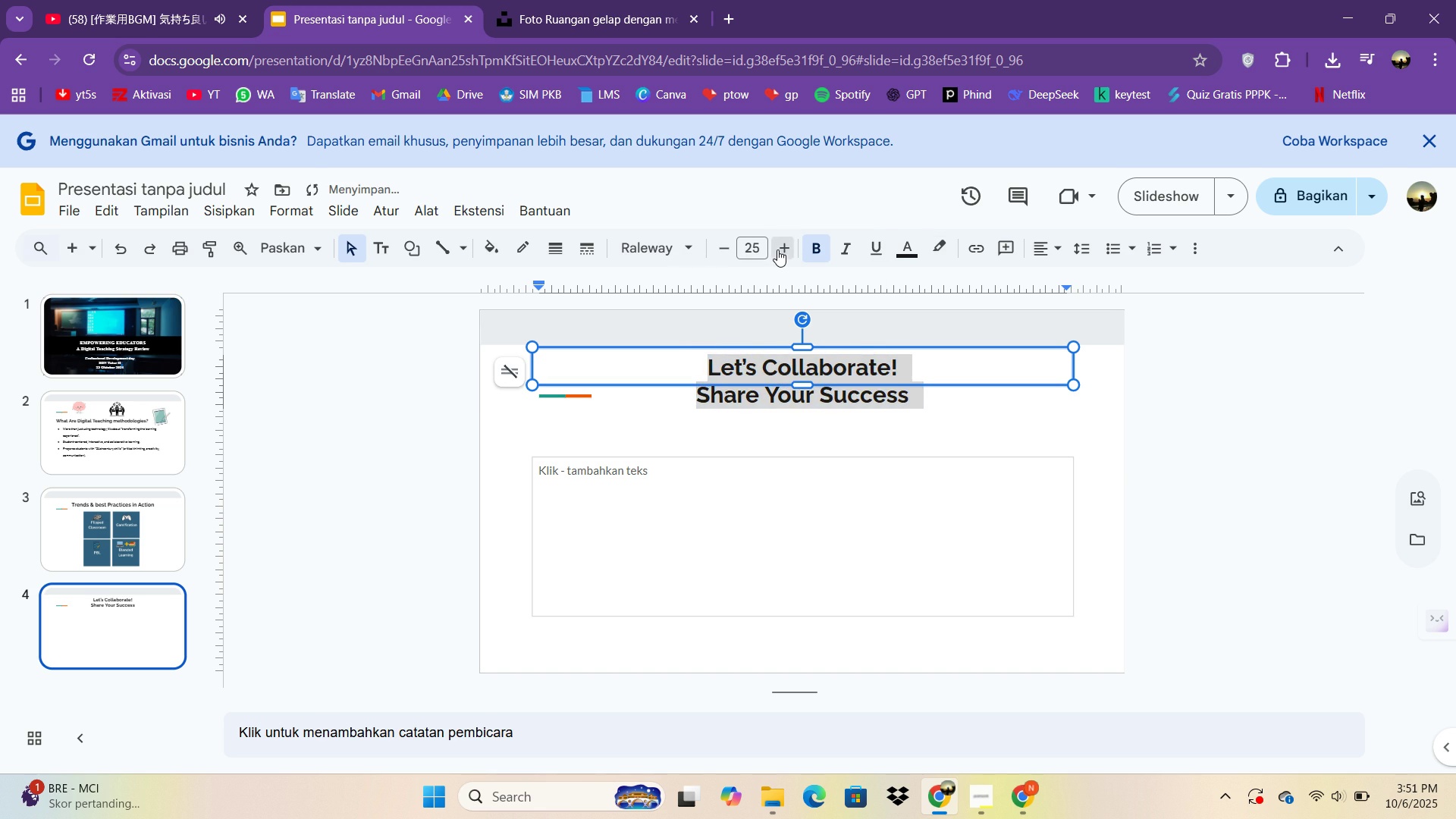 
left_click([777, 249])
 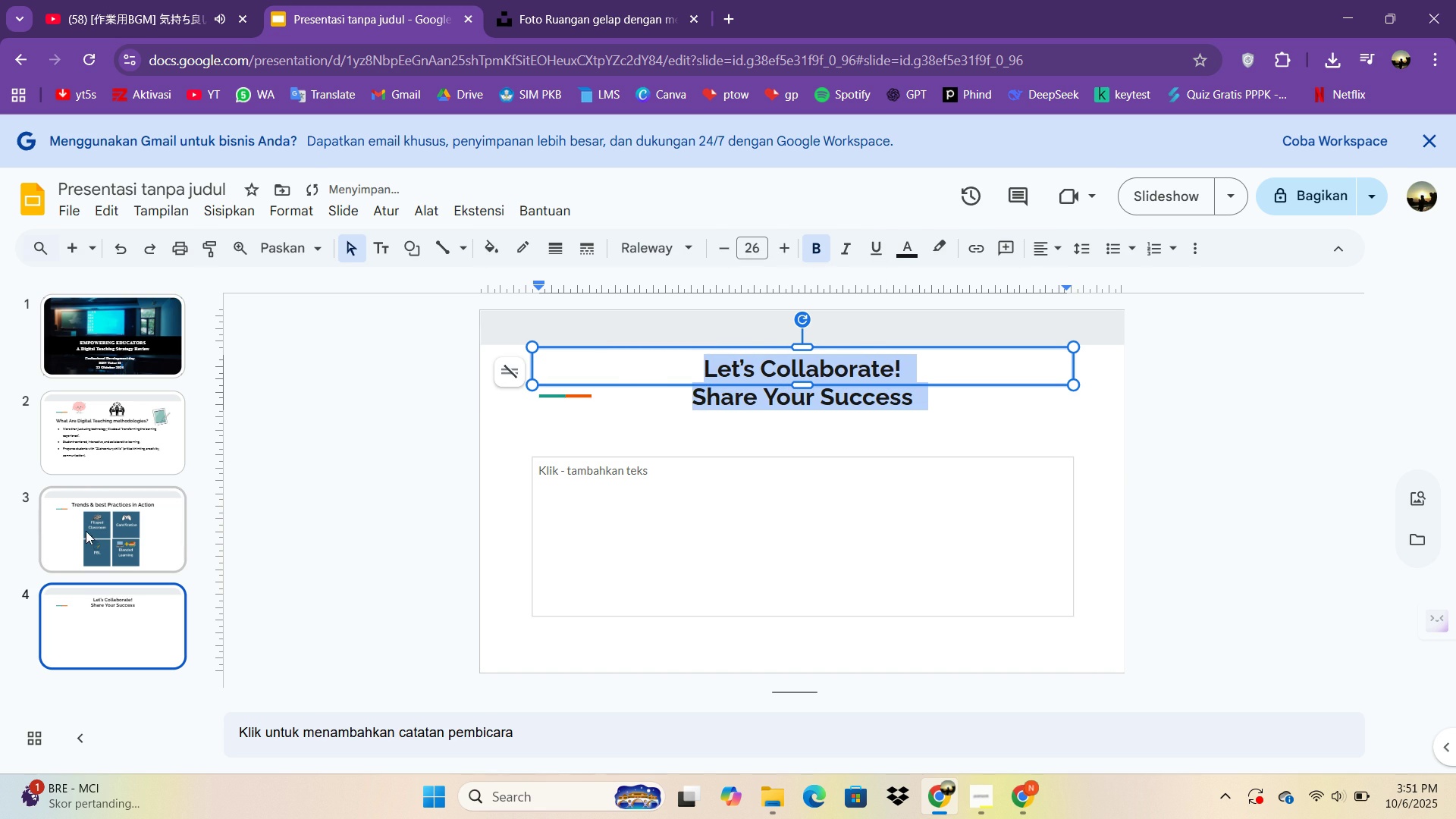 
left_click([86, 531])
 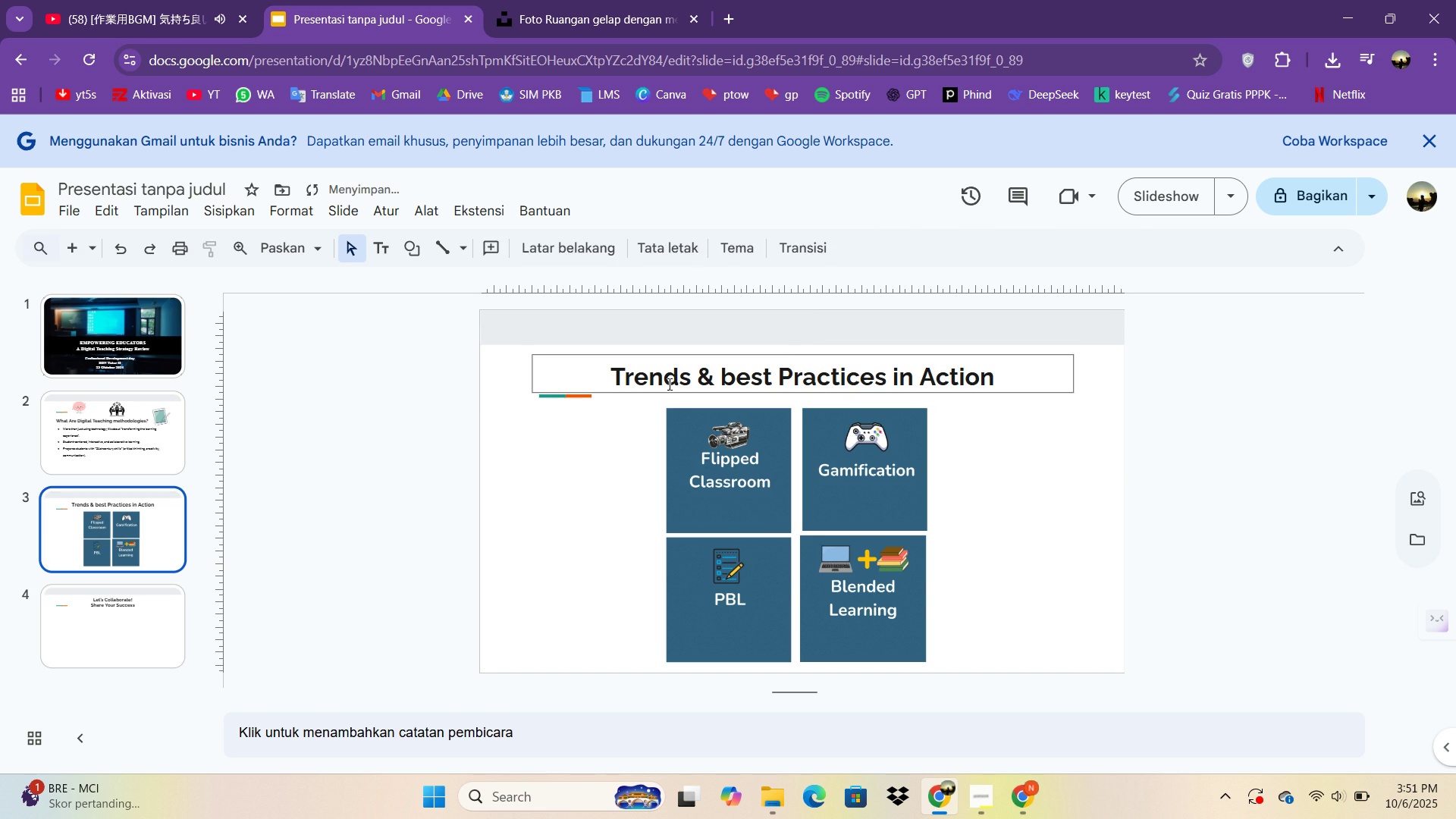 
left_click([670, 385])
 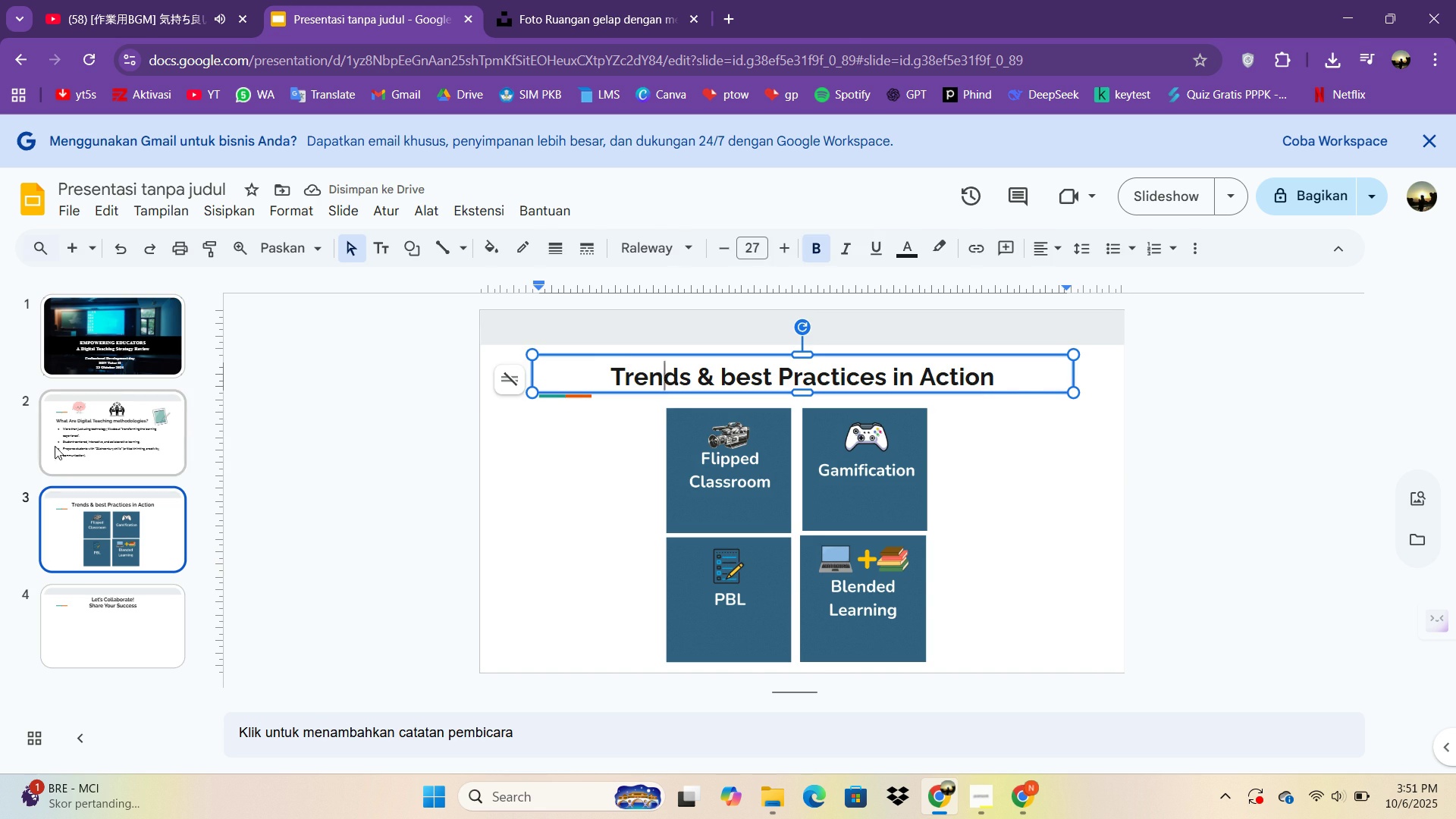 
left_click([86, 442])
 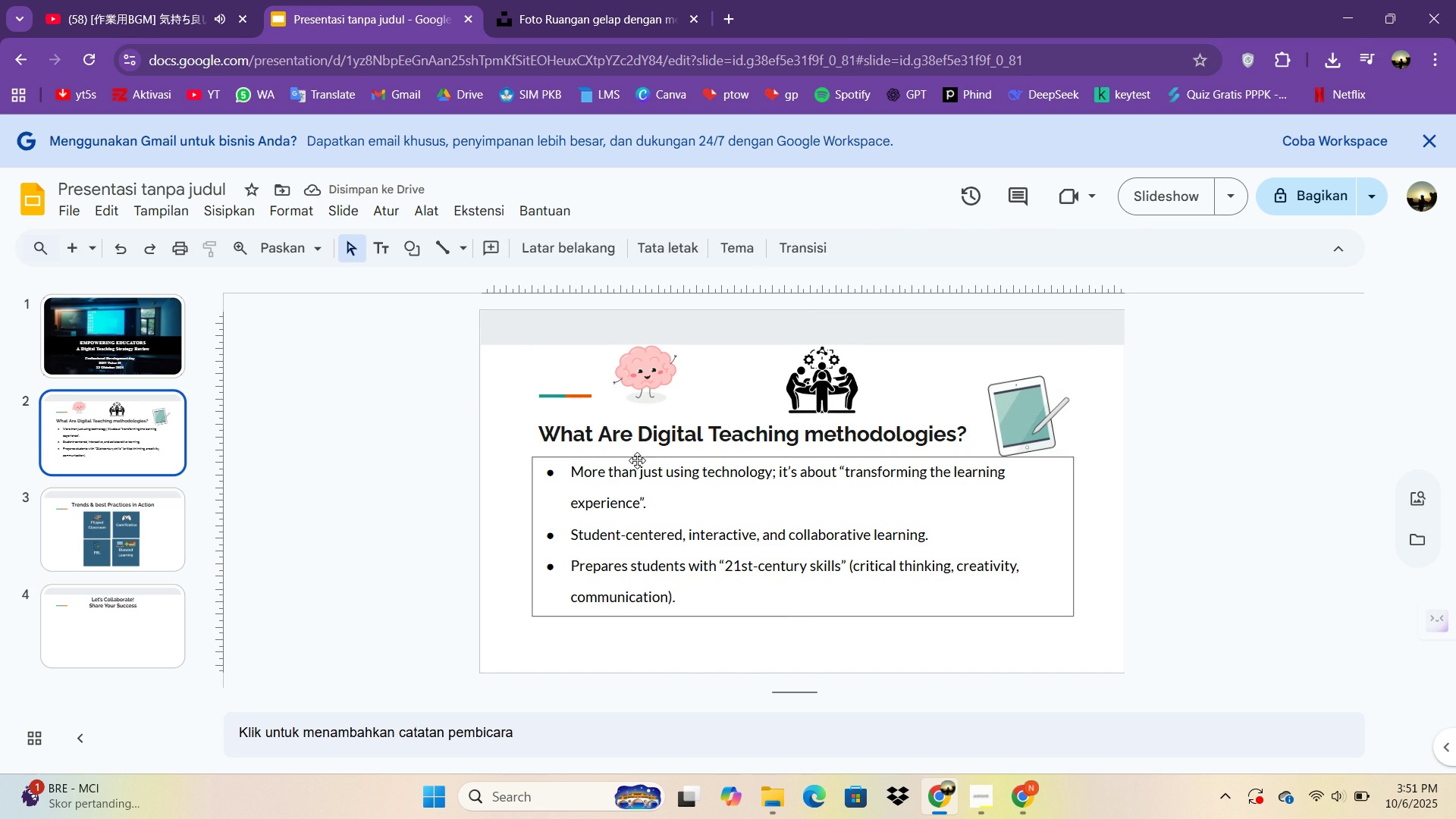 
left_click([637, 460])
 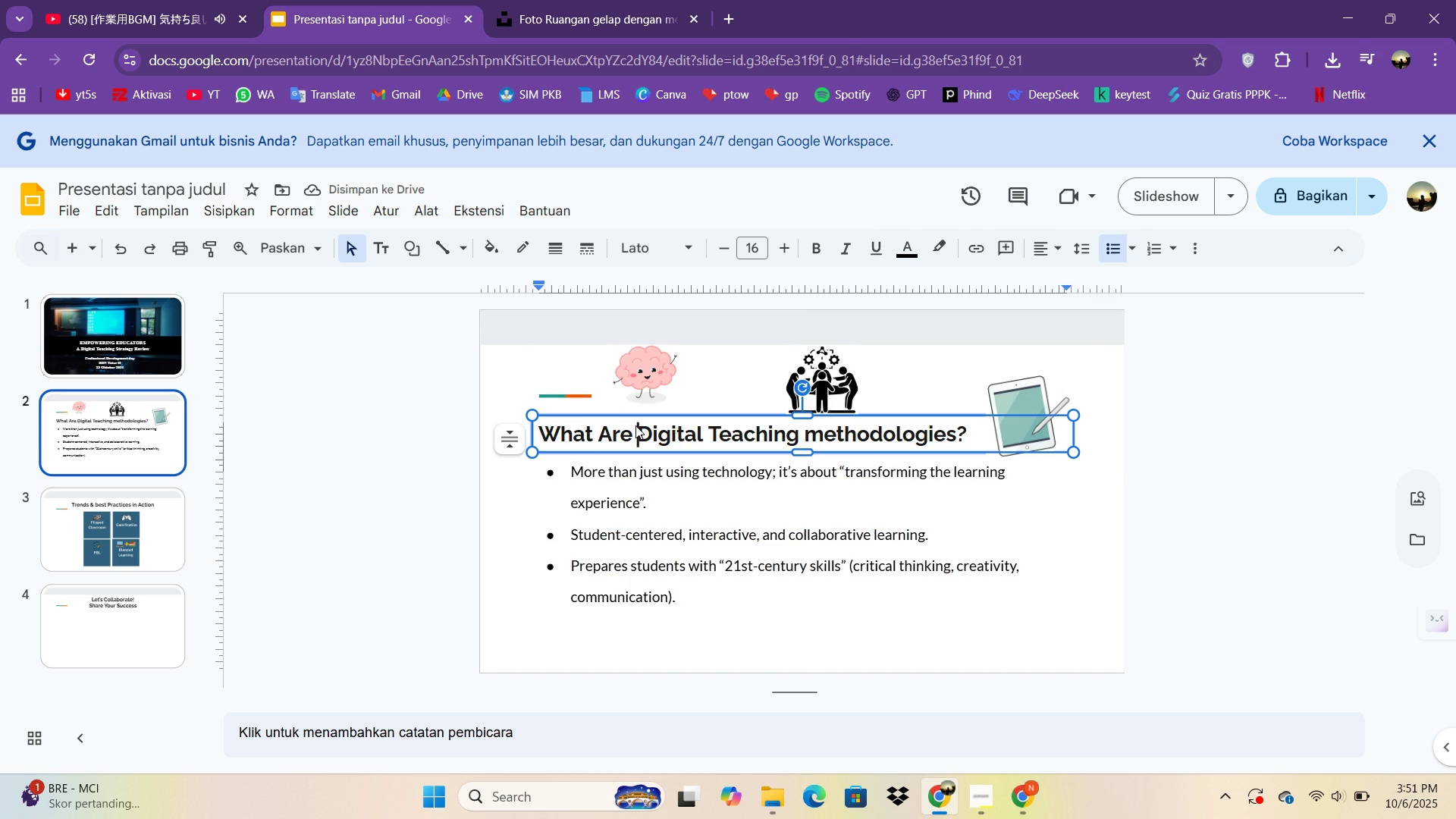 
left_click([635, 425])
 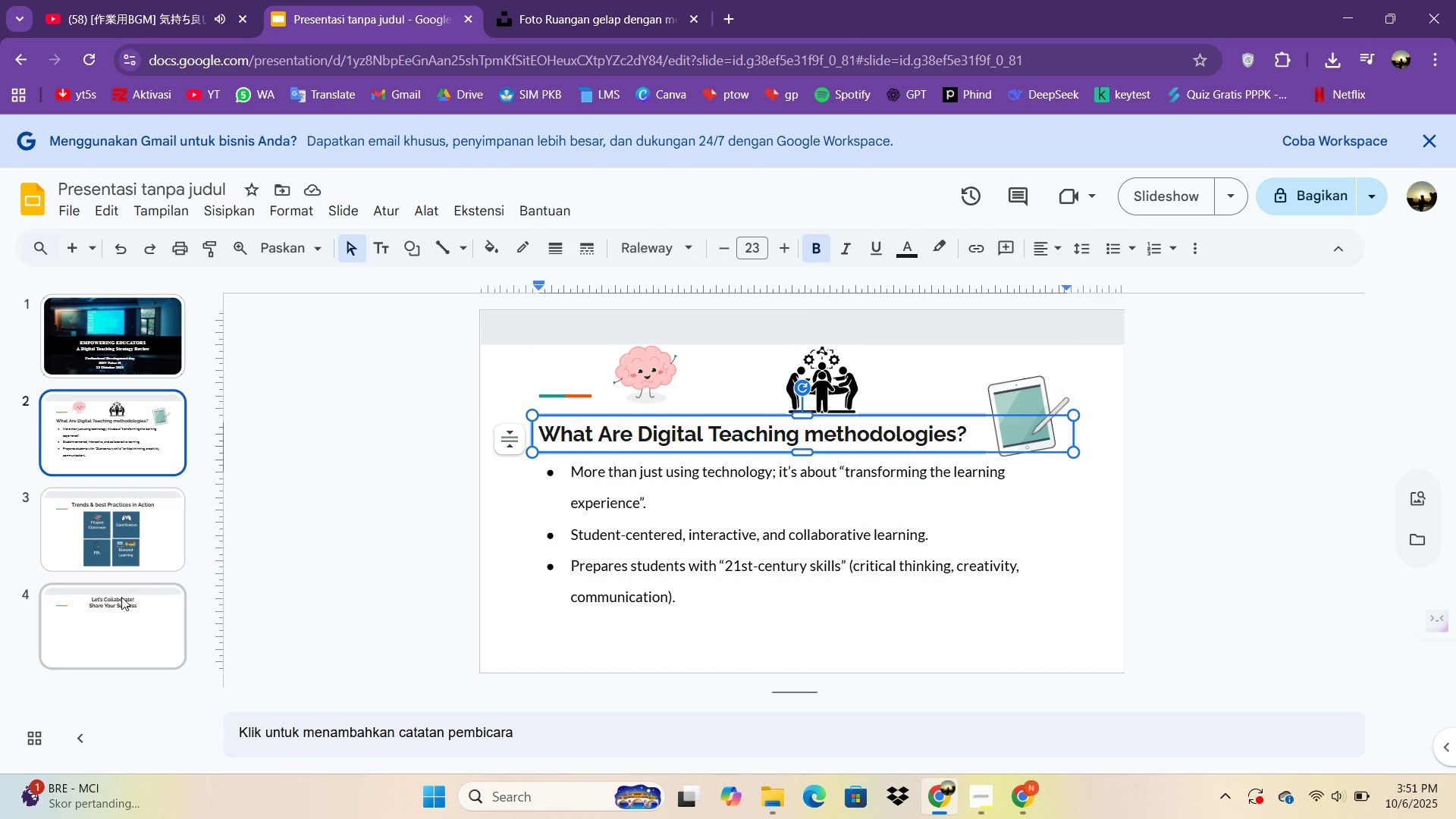 
left_click([121, 597])
 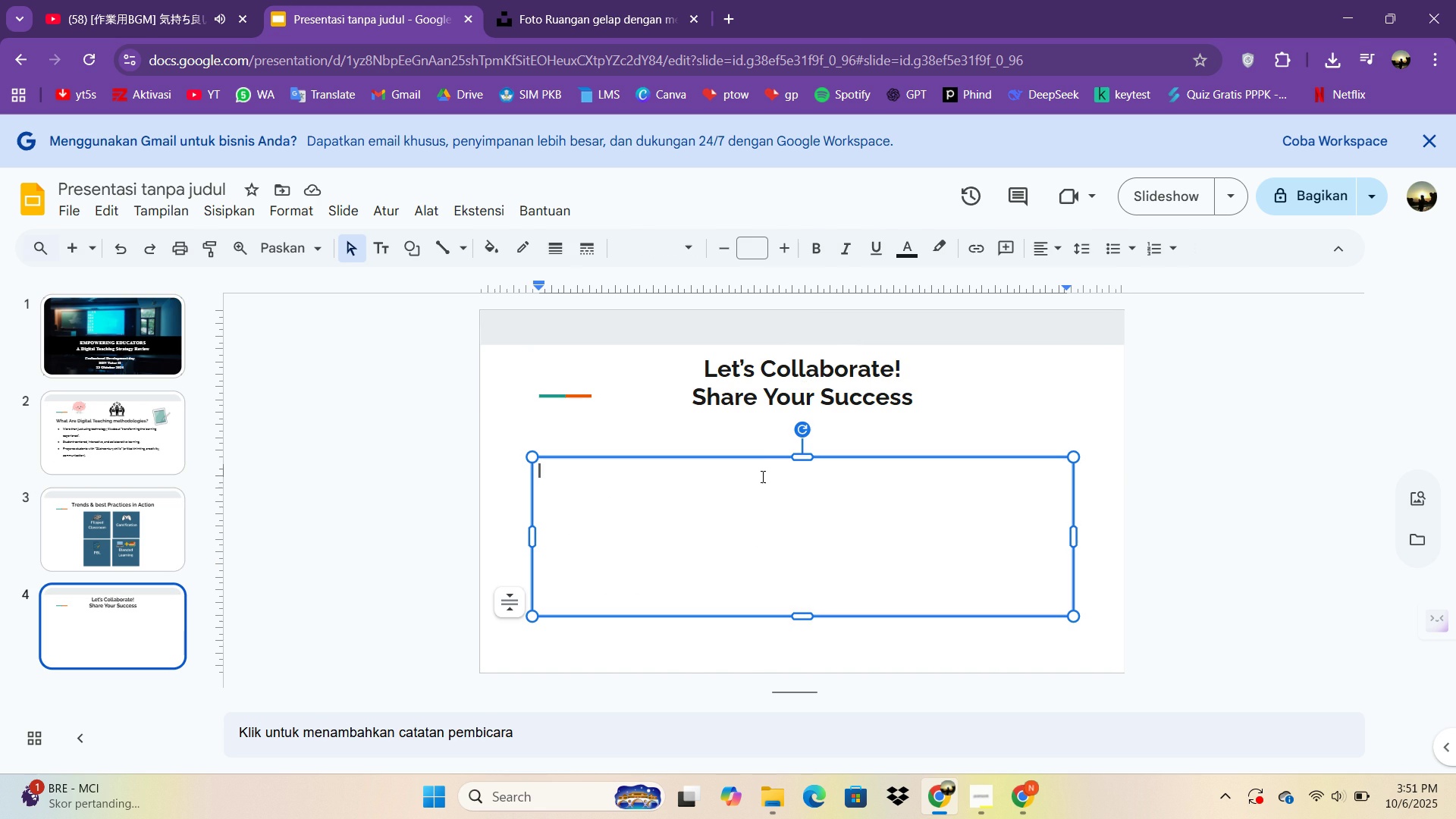 
double_click([761, 476])
 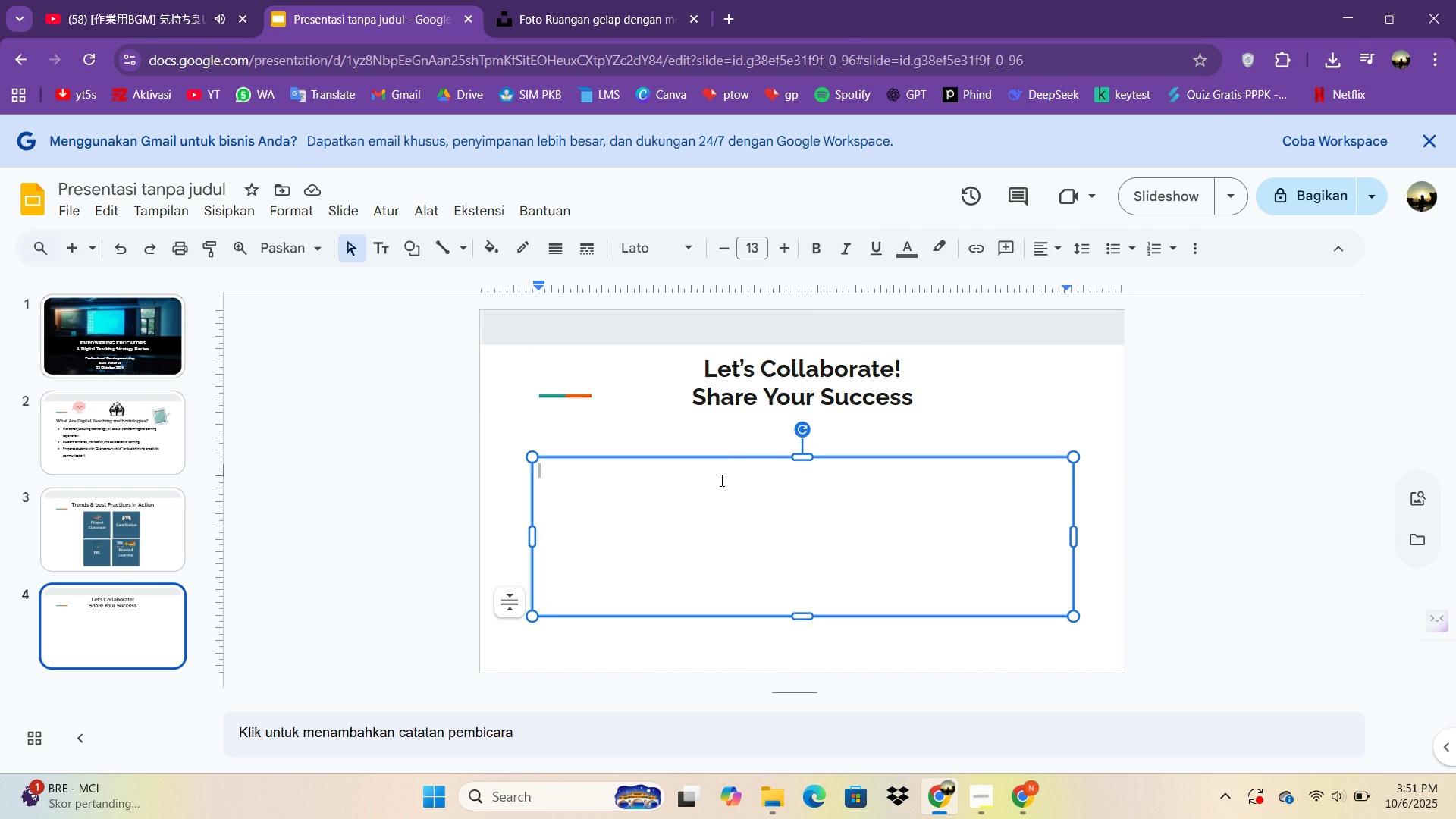 
type(1. THINK of one digfi)
key(Backspace)
key(Backspace)
type(ital tool you've tried.)